 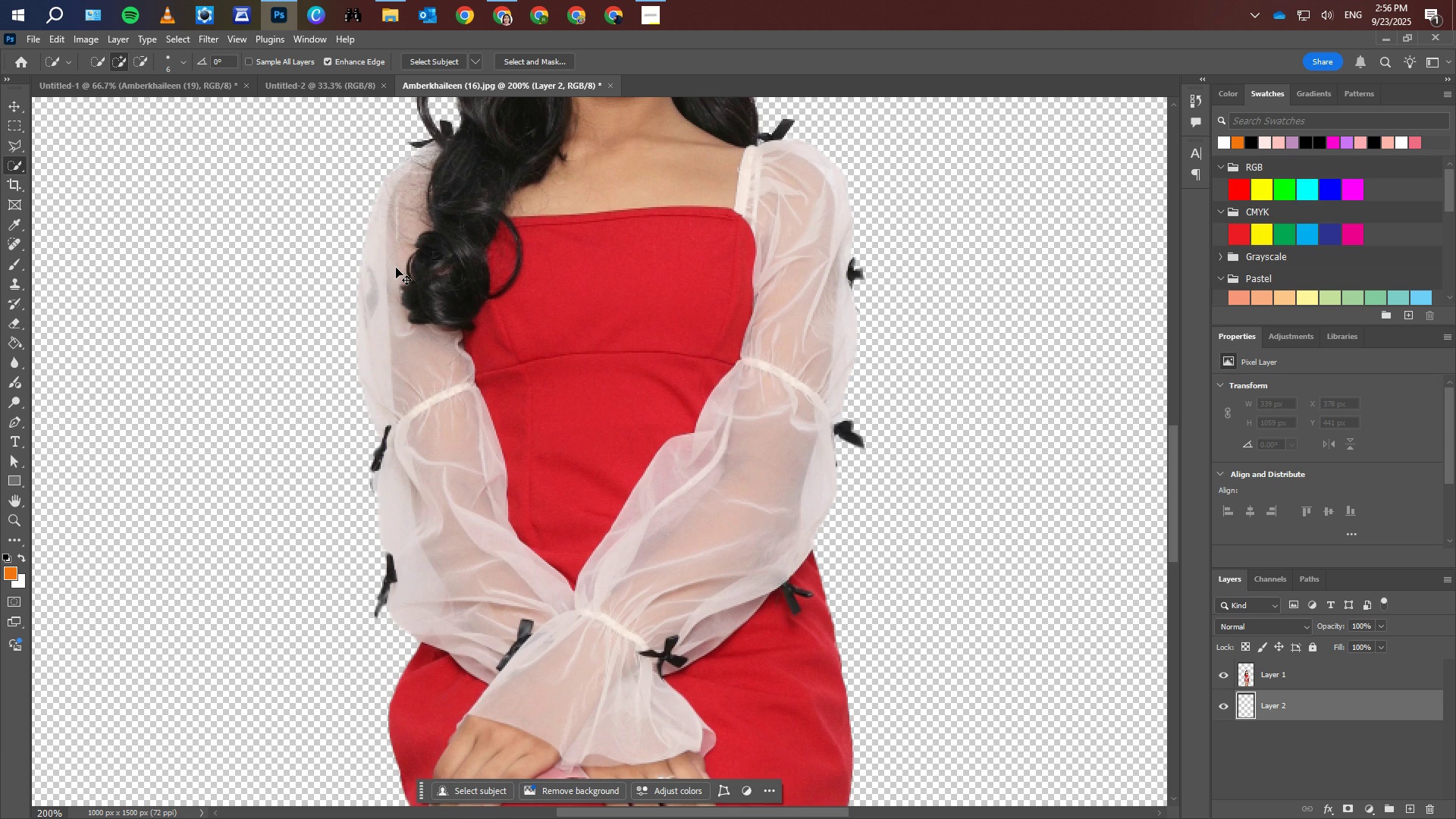 
key(Control+Minus)
 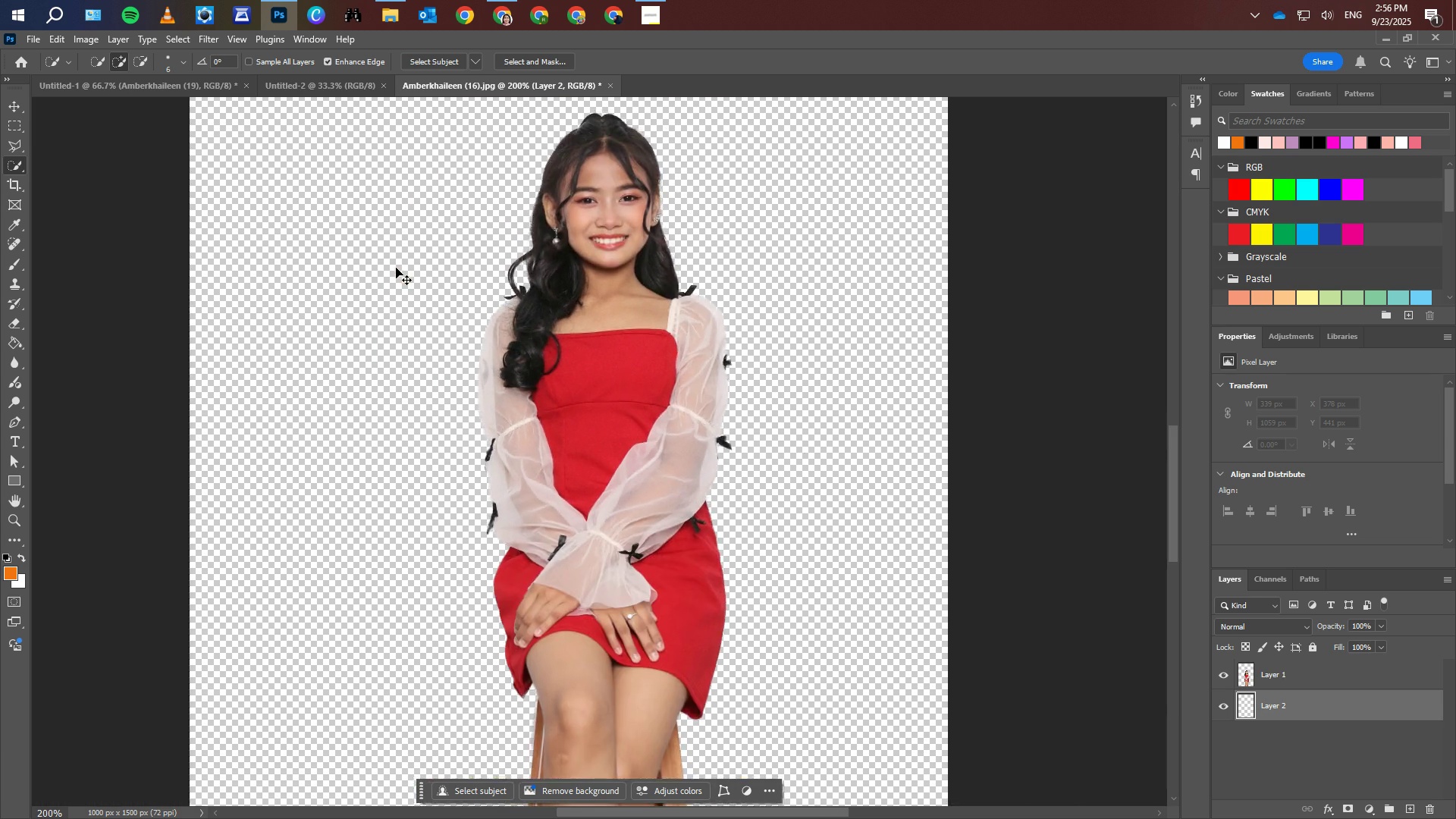 
key(Control+Minus)
 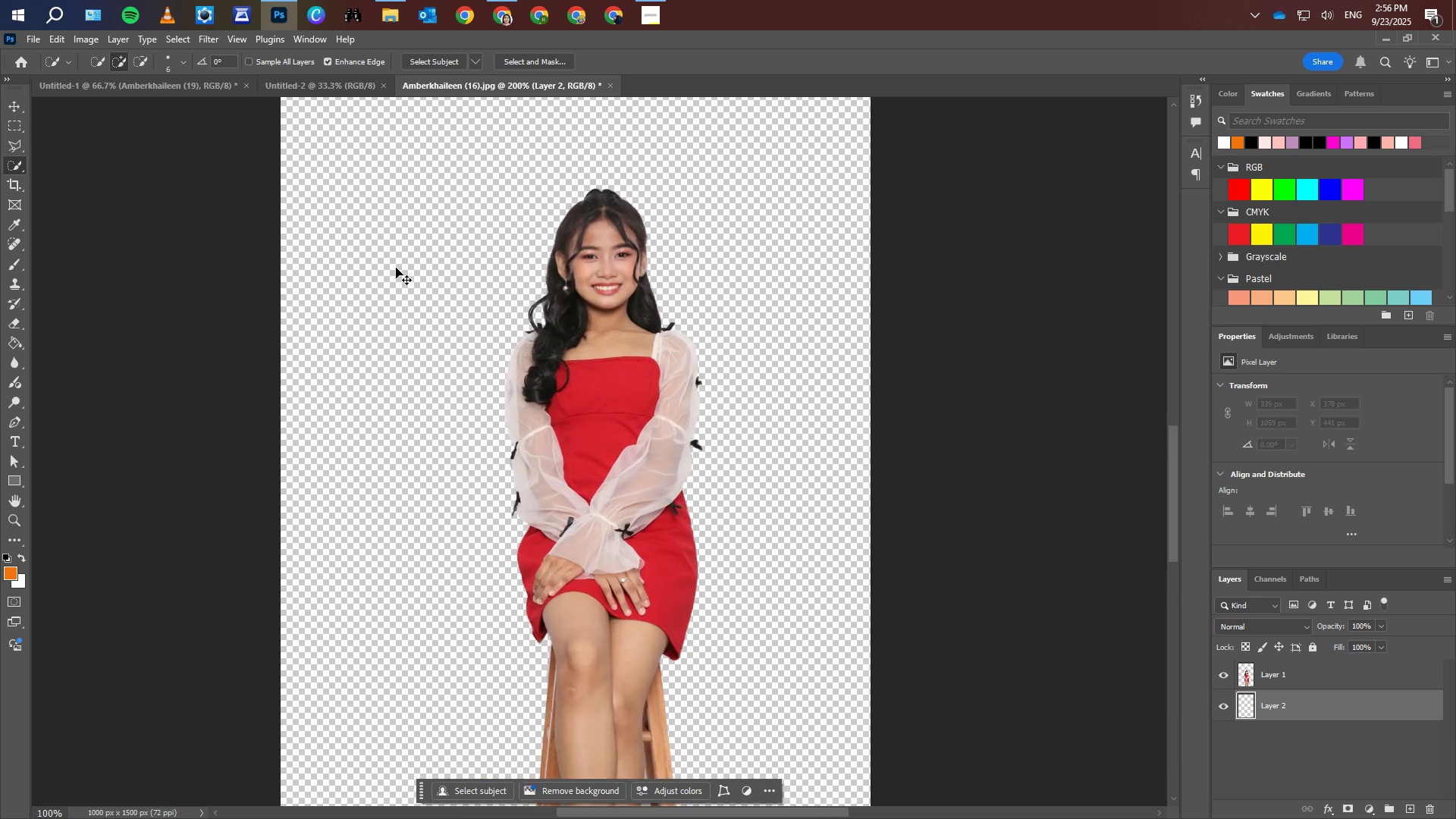 
key(Control+Minus)
 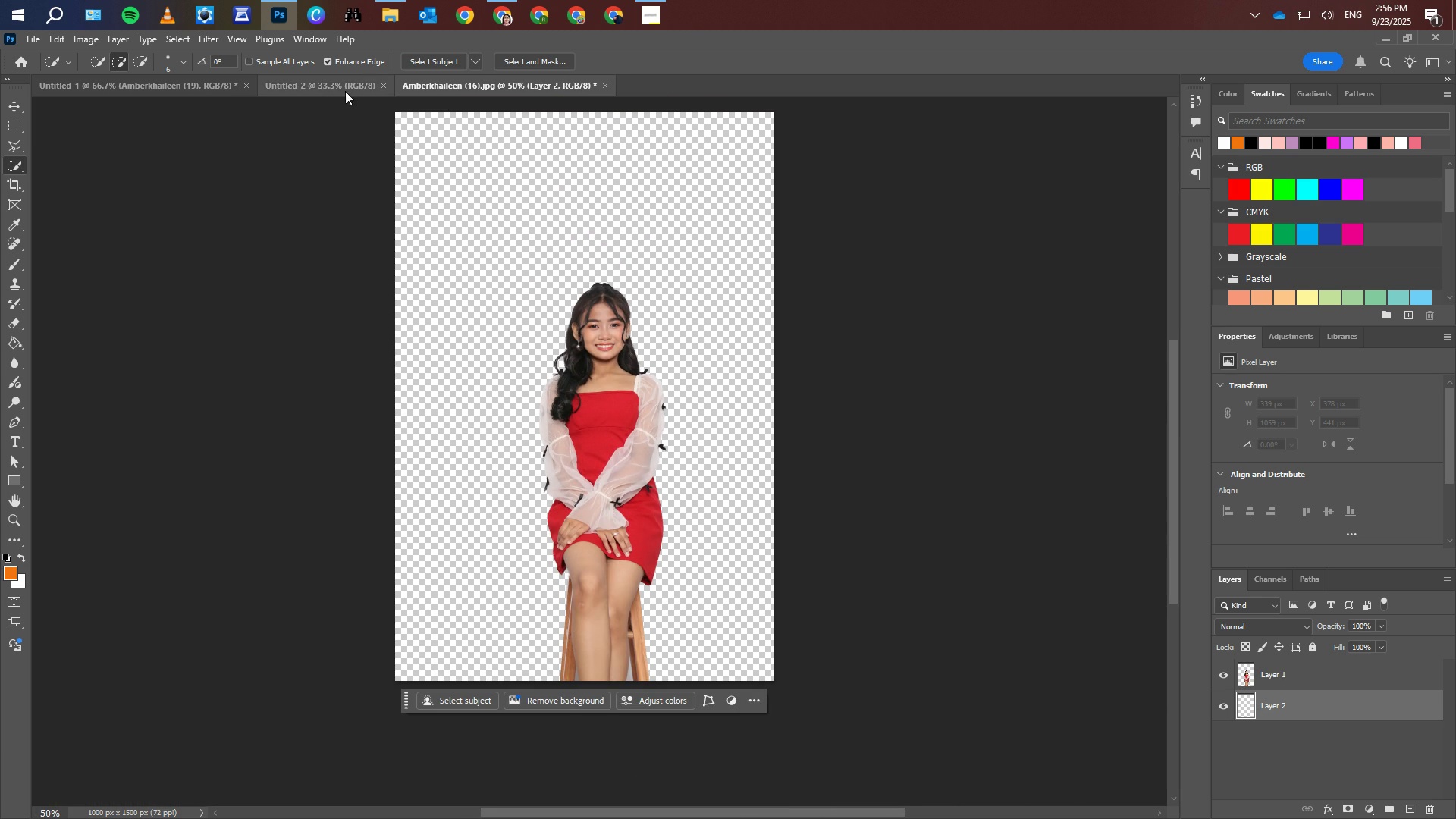 
left_click([332, 88])
 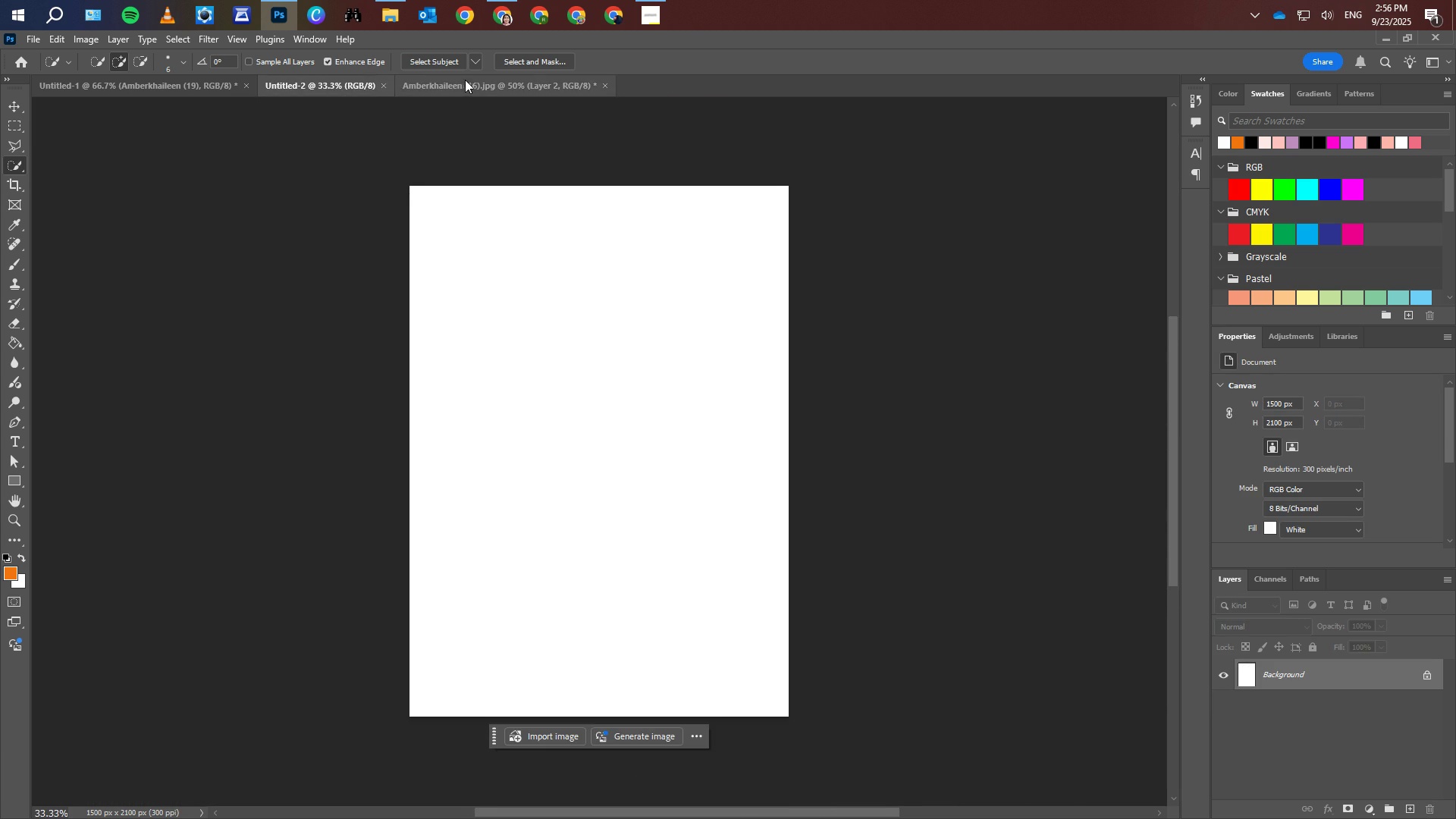 
left_click([465, 80])
 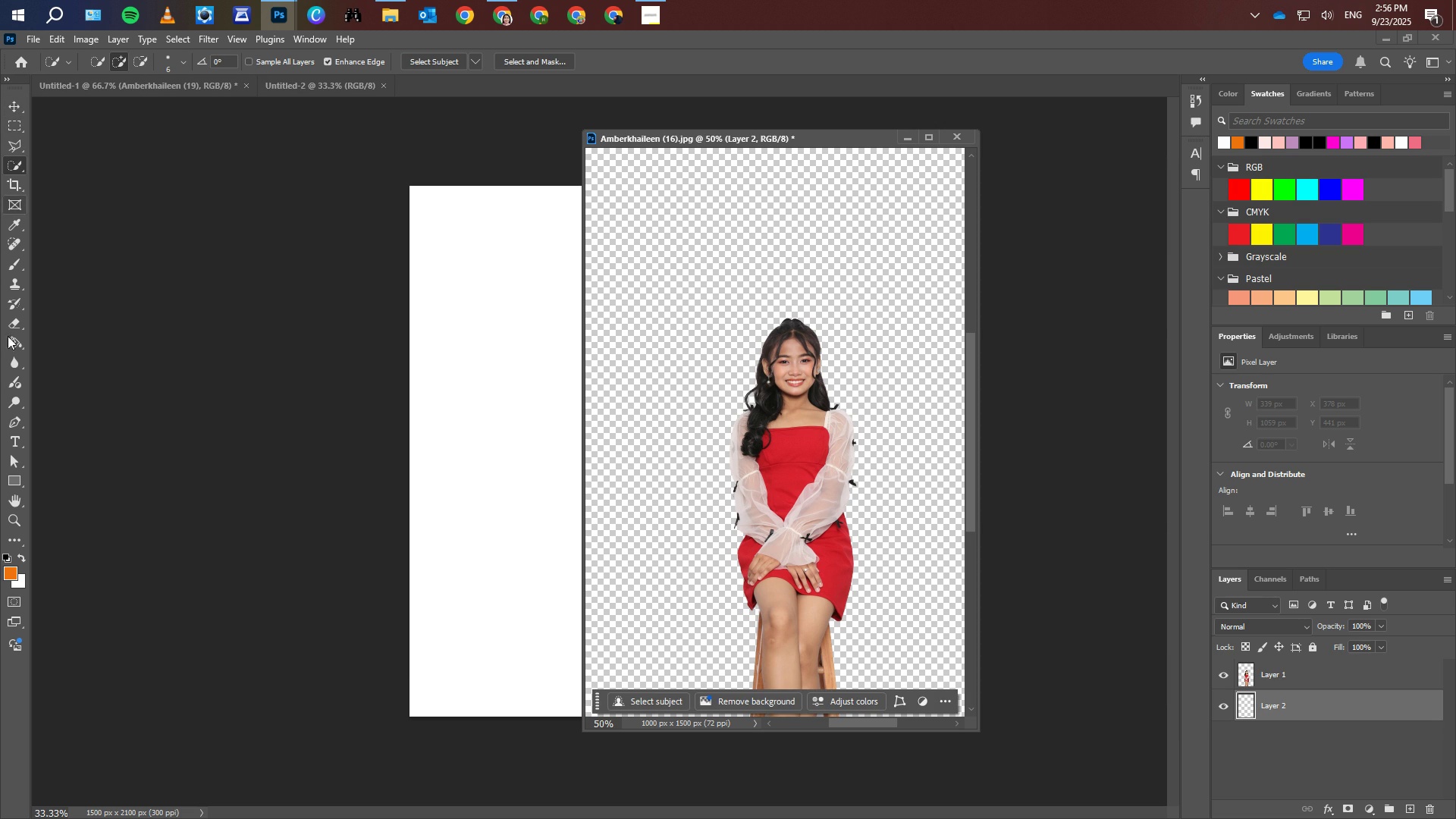 
left_click([14, 481])
 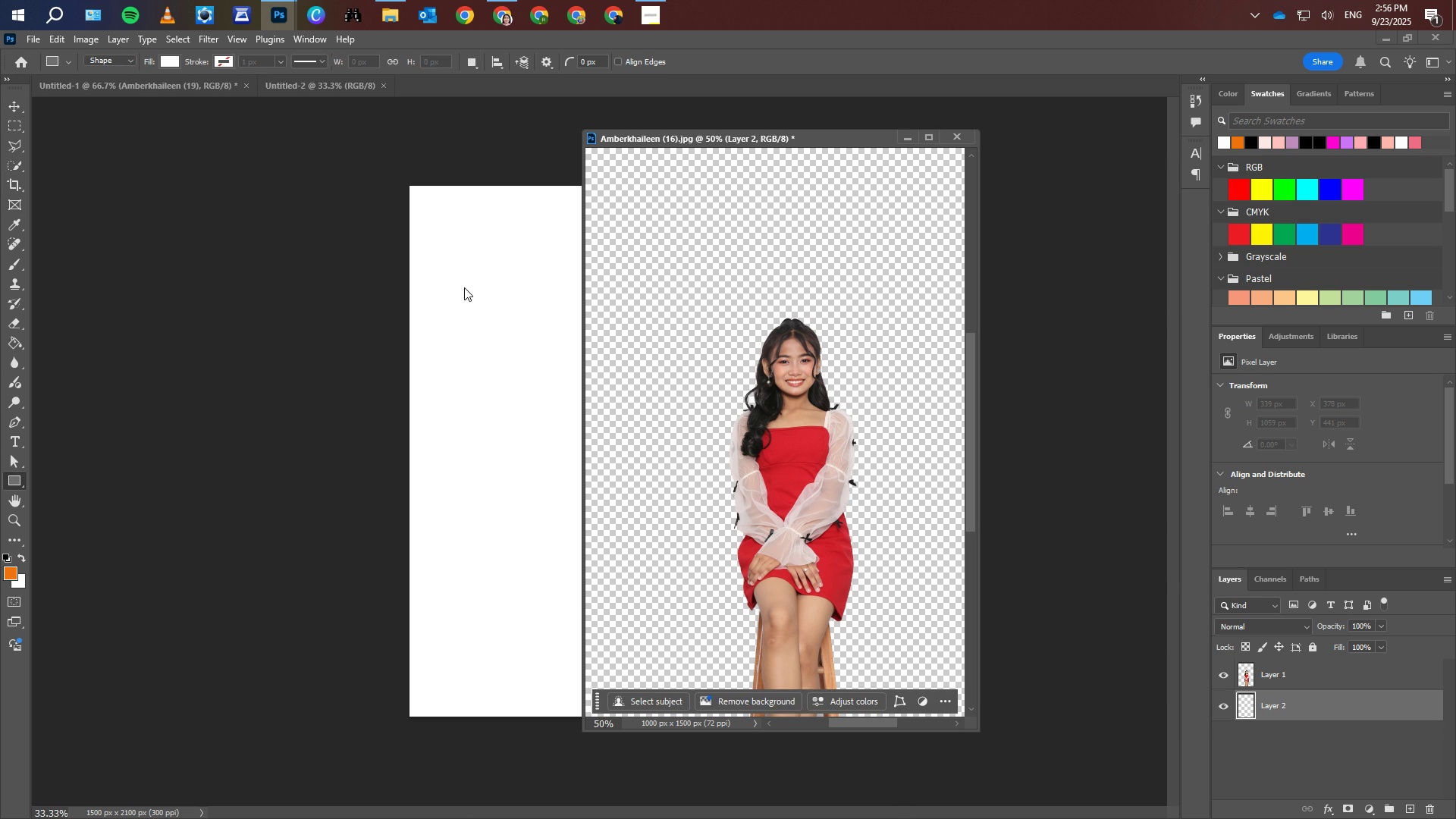 
right_click([464, 287])
 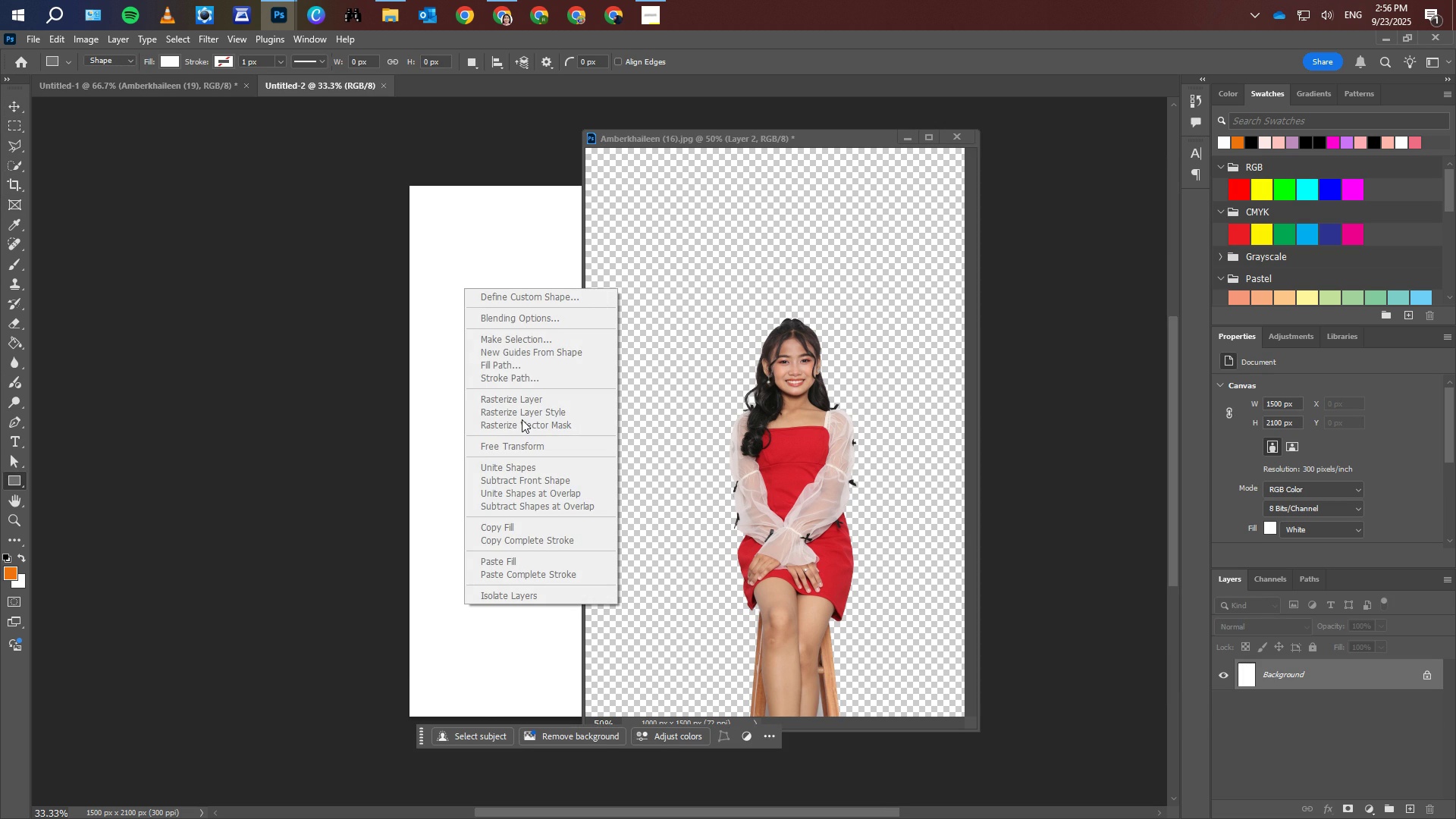 
left_click([459, 234])
 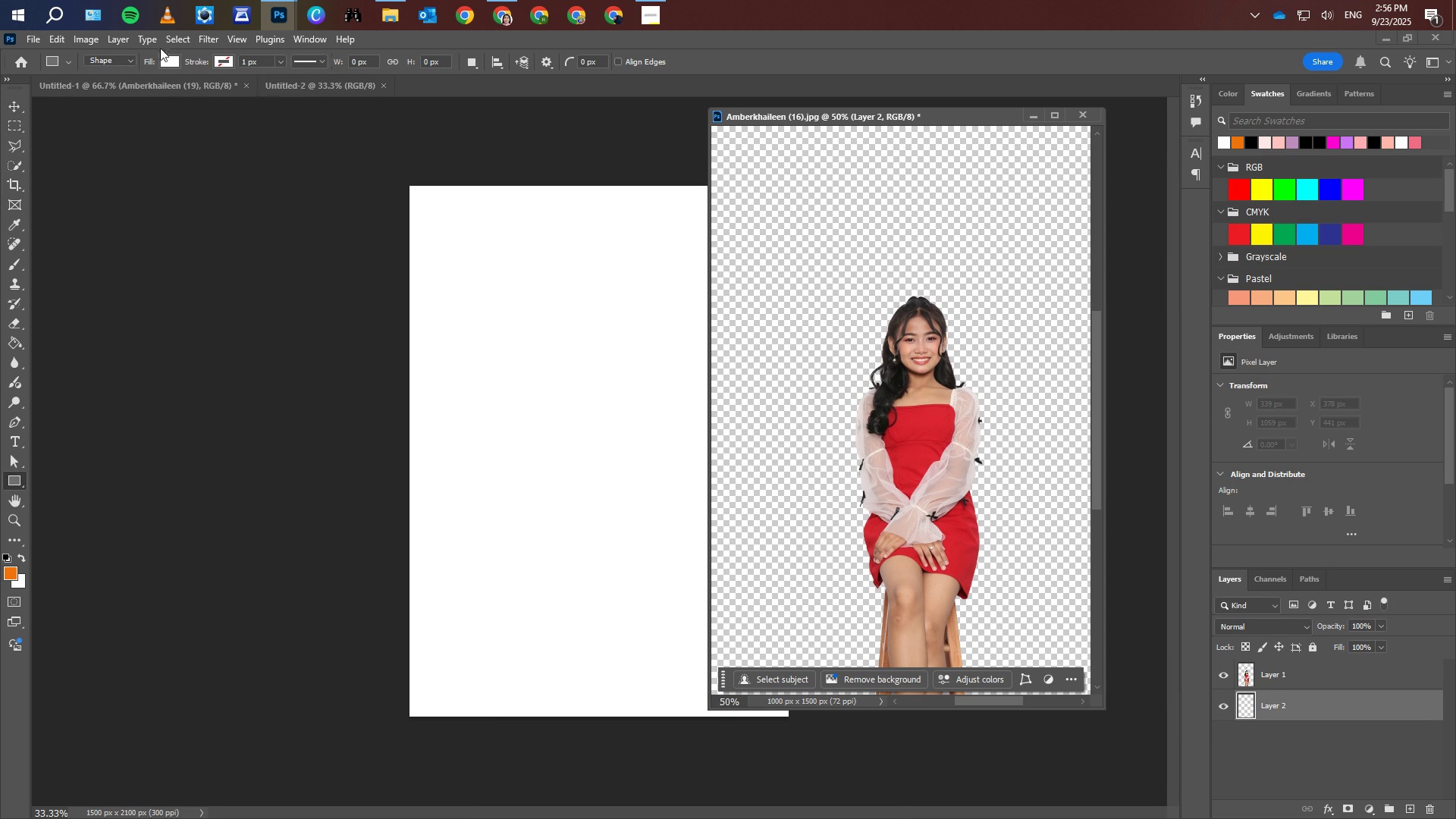 
left_click([165, 57])
 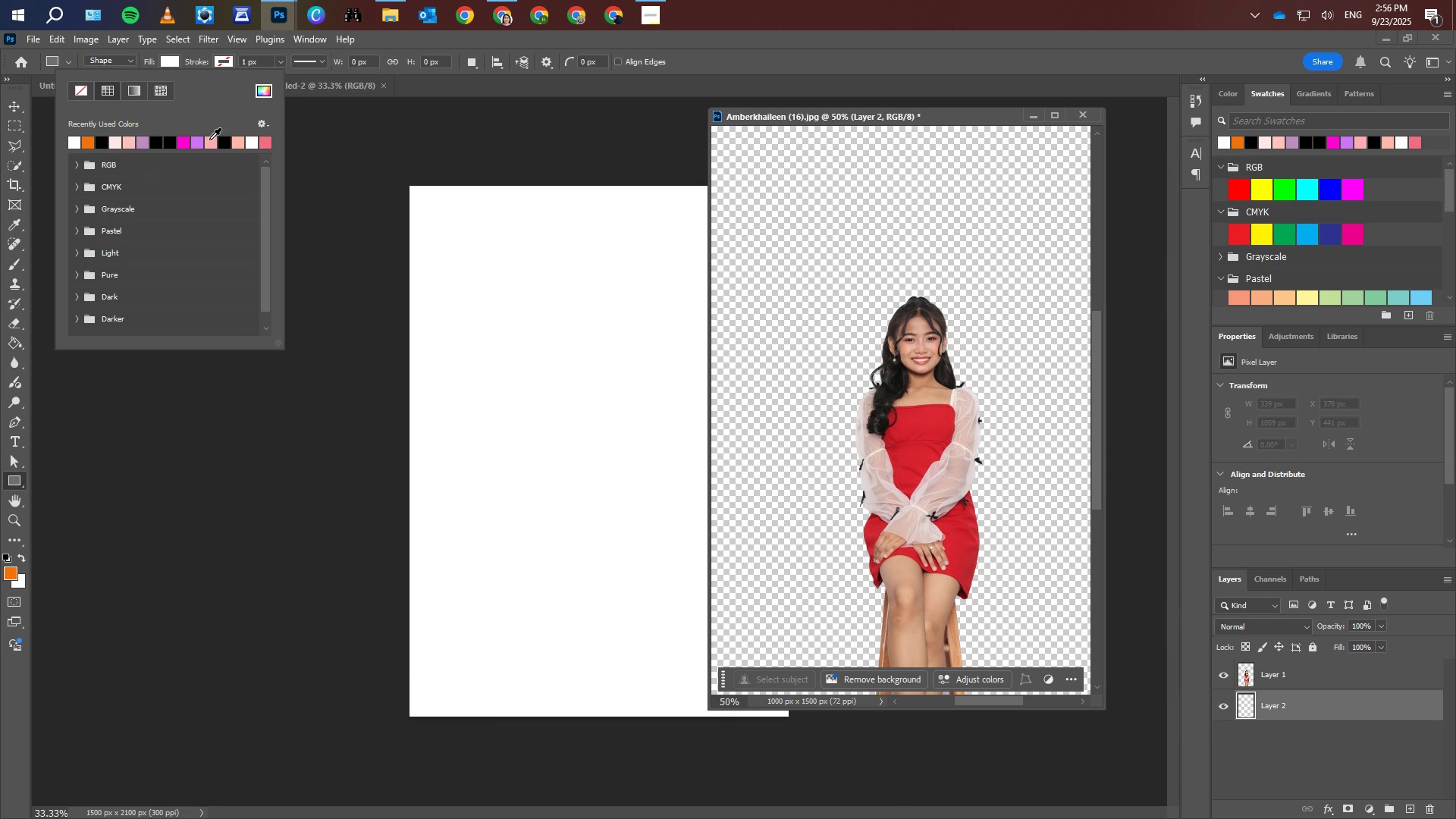 
left_click([209, 140])
 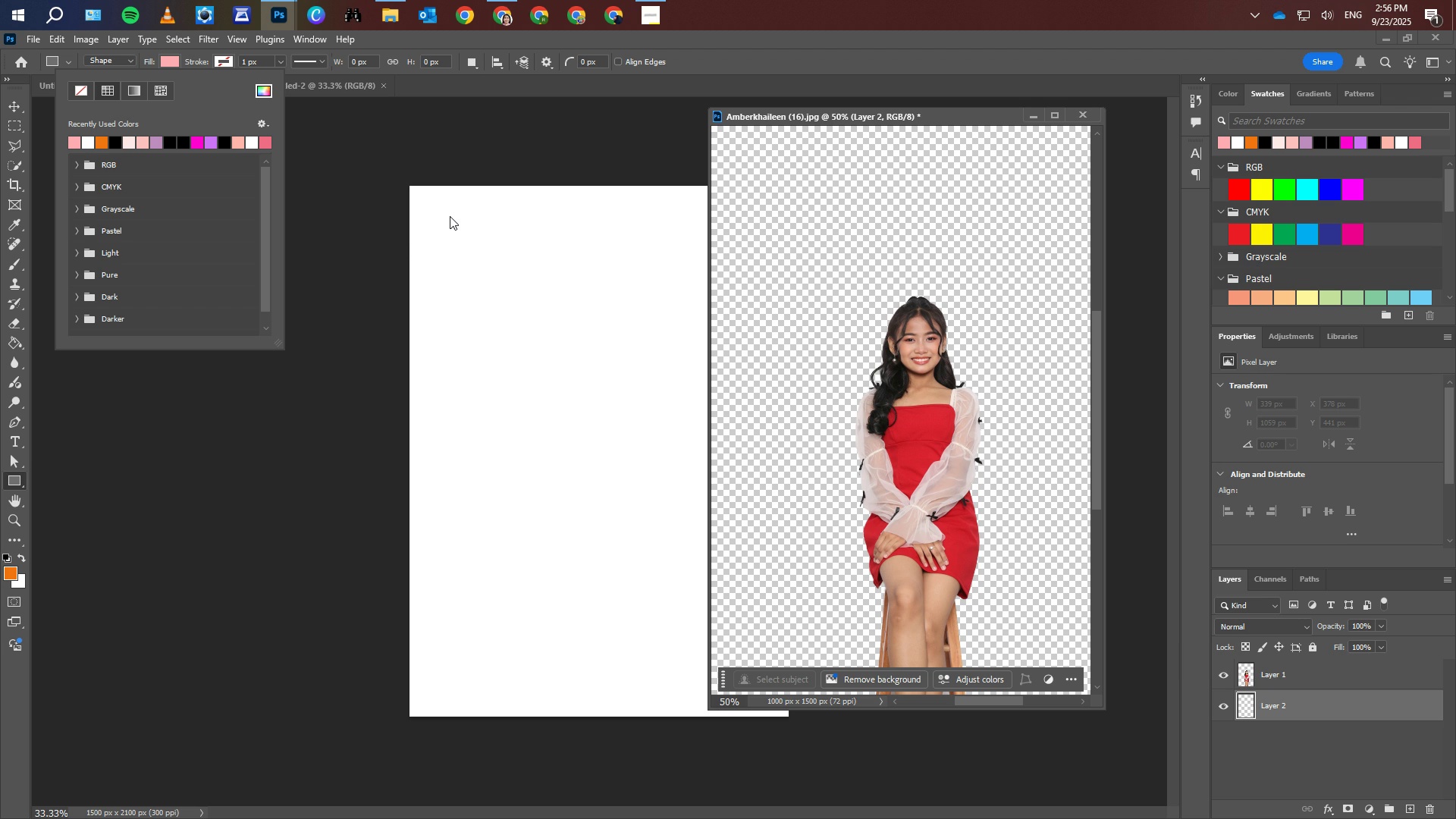 
left_click([450, 229])
 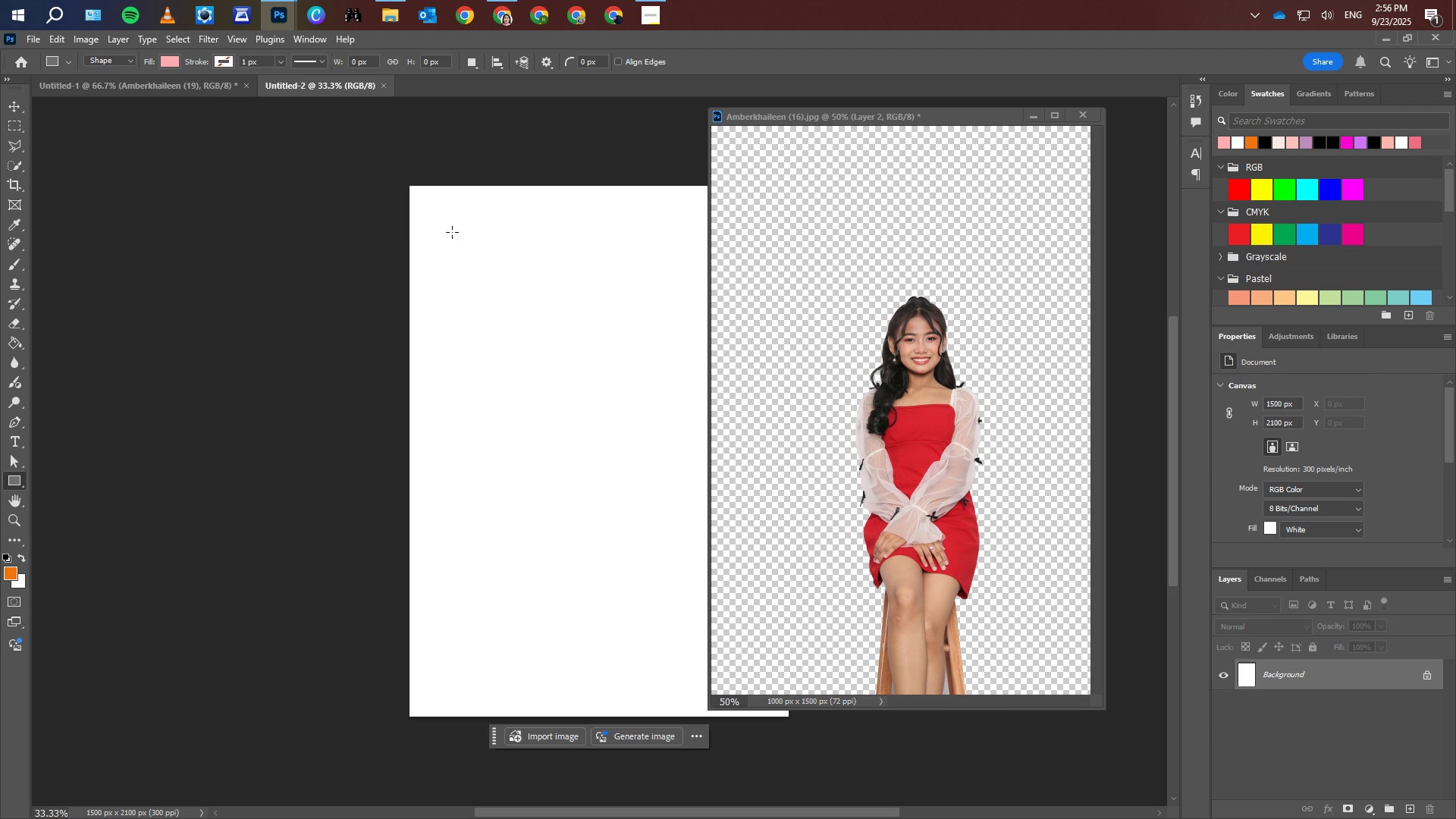 
left_click([453, 232])
 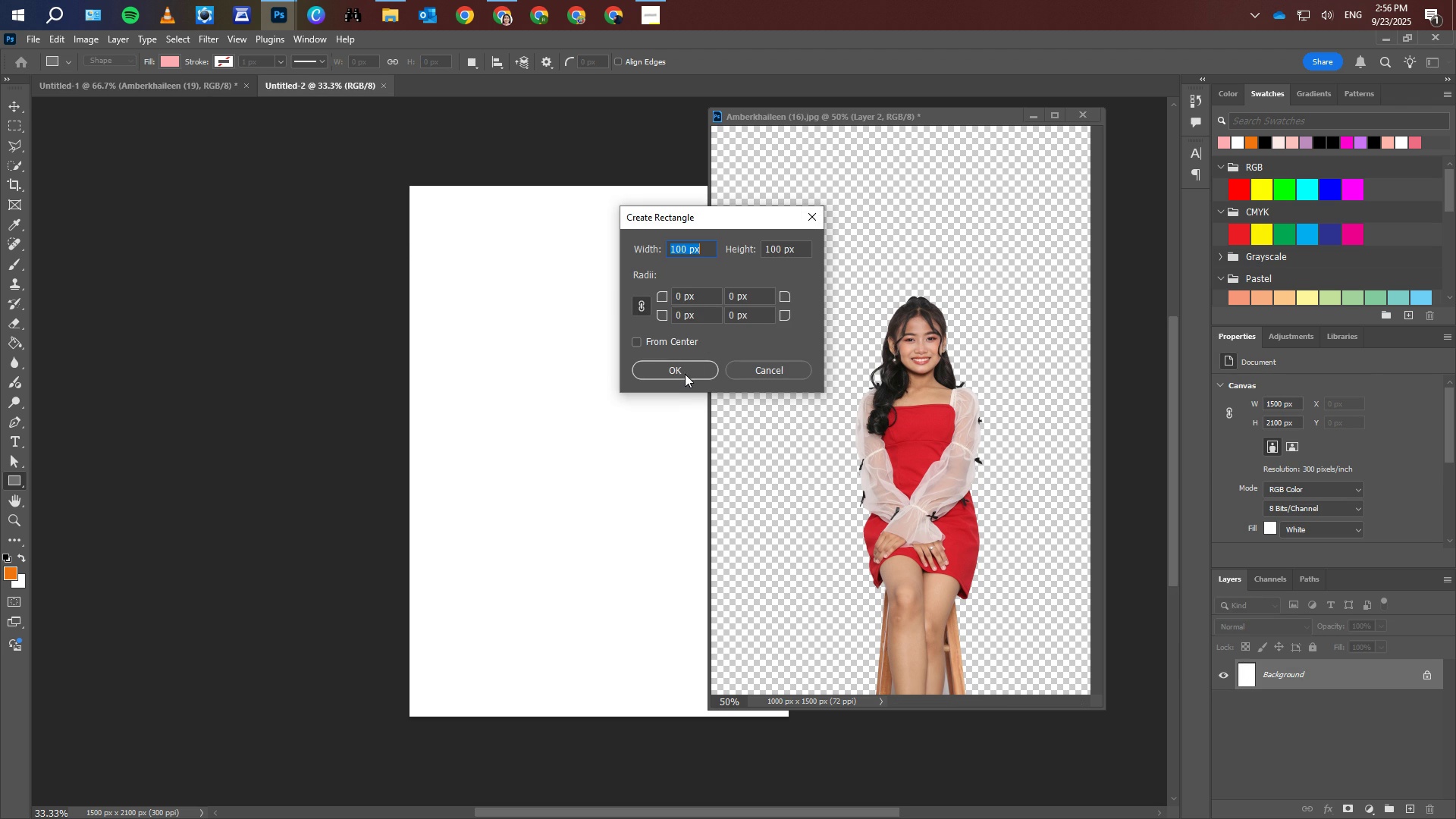 
left_click([686, 369])